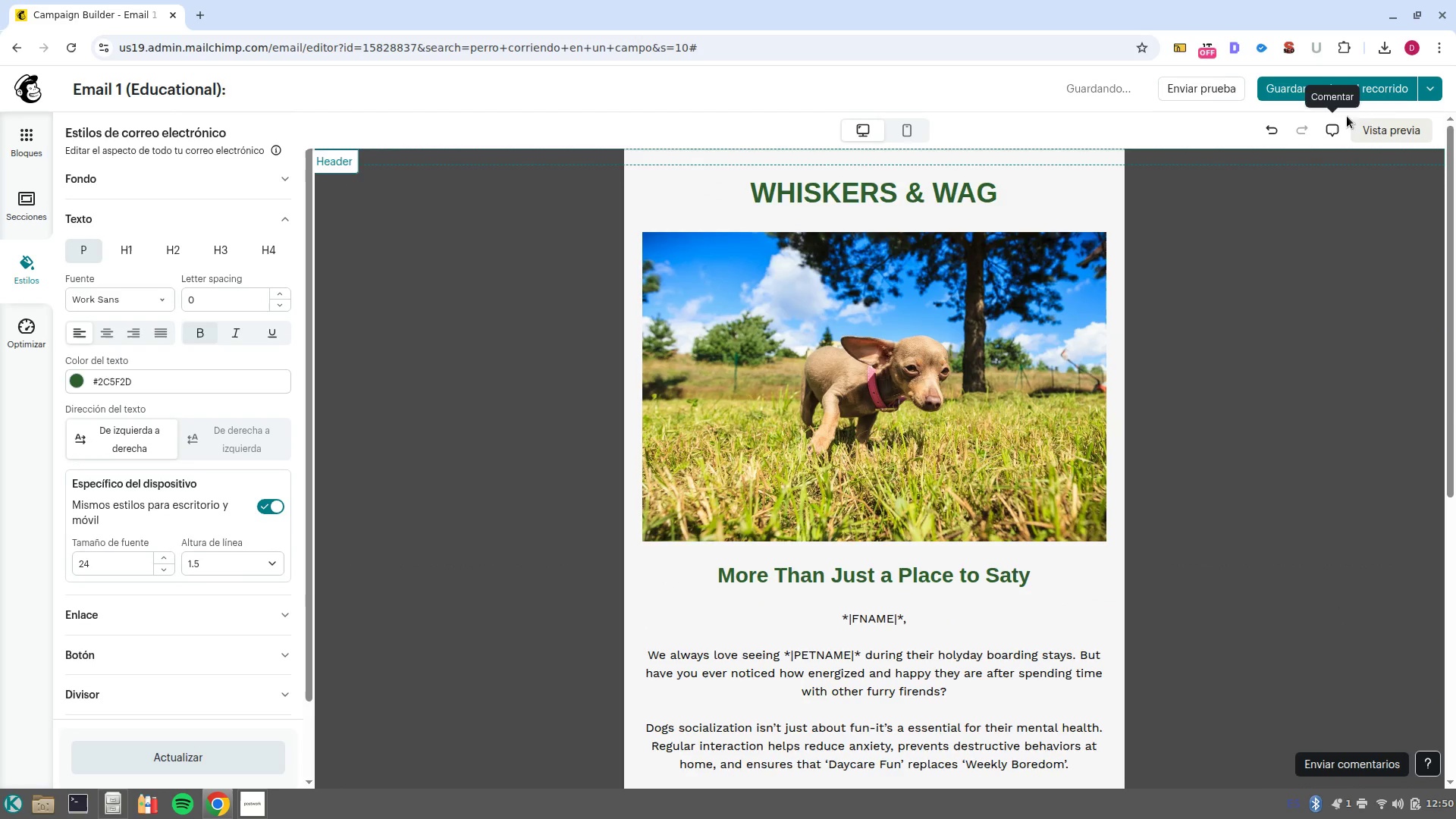 
left_click([1425, 93])
 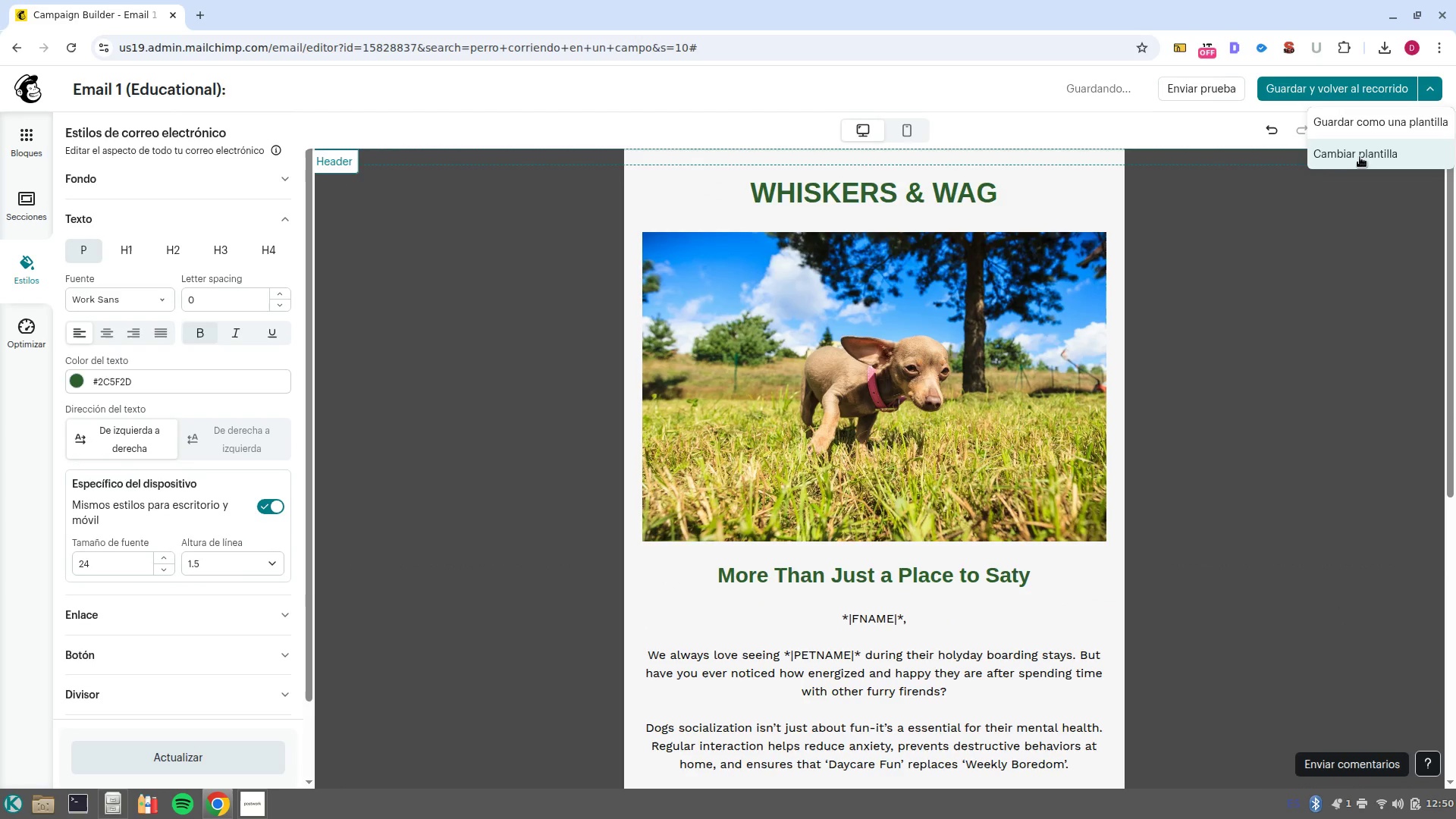 
left_click([1357, 128])
 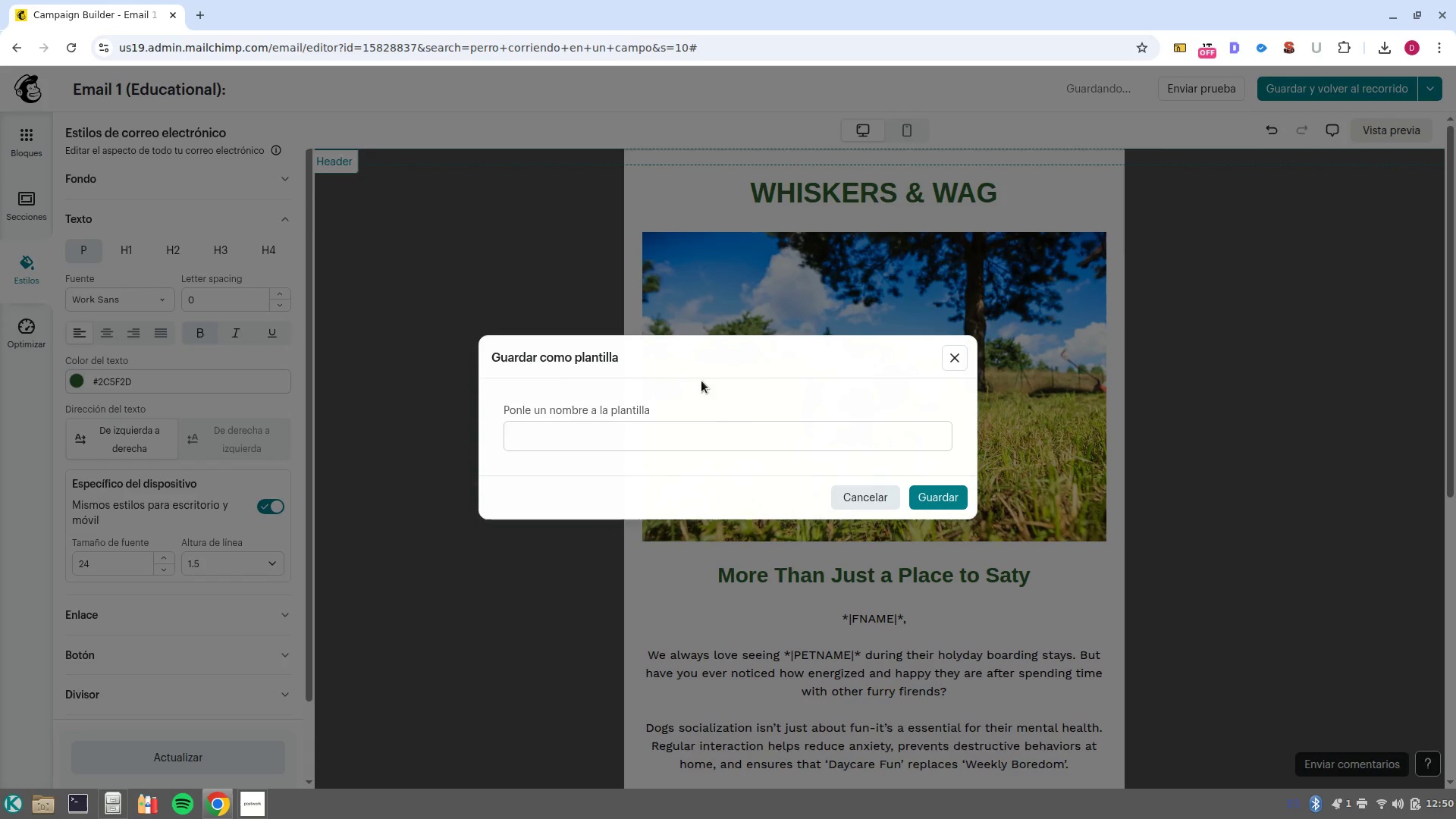 
left_click([707, 433])
 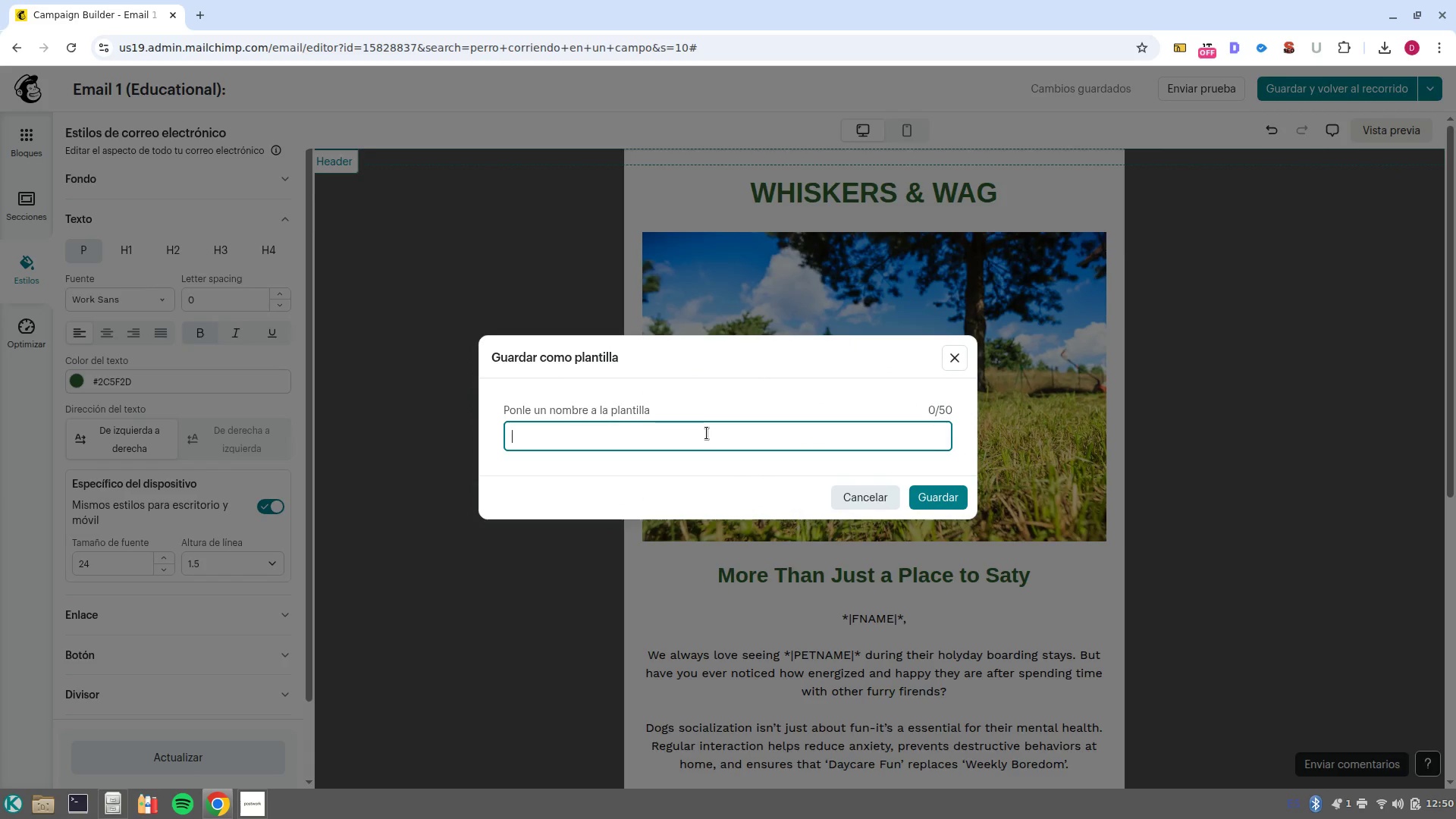 
type(Whiskers ^ wag)
 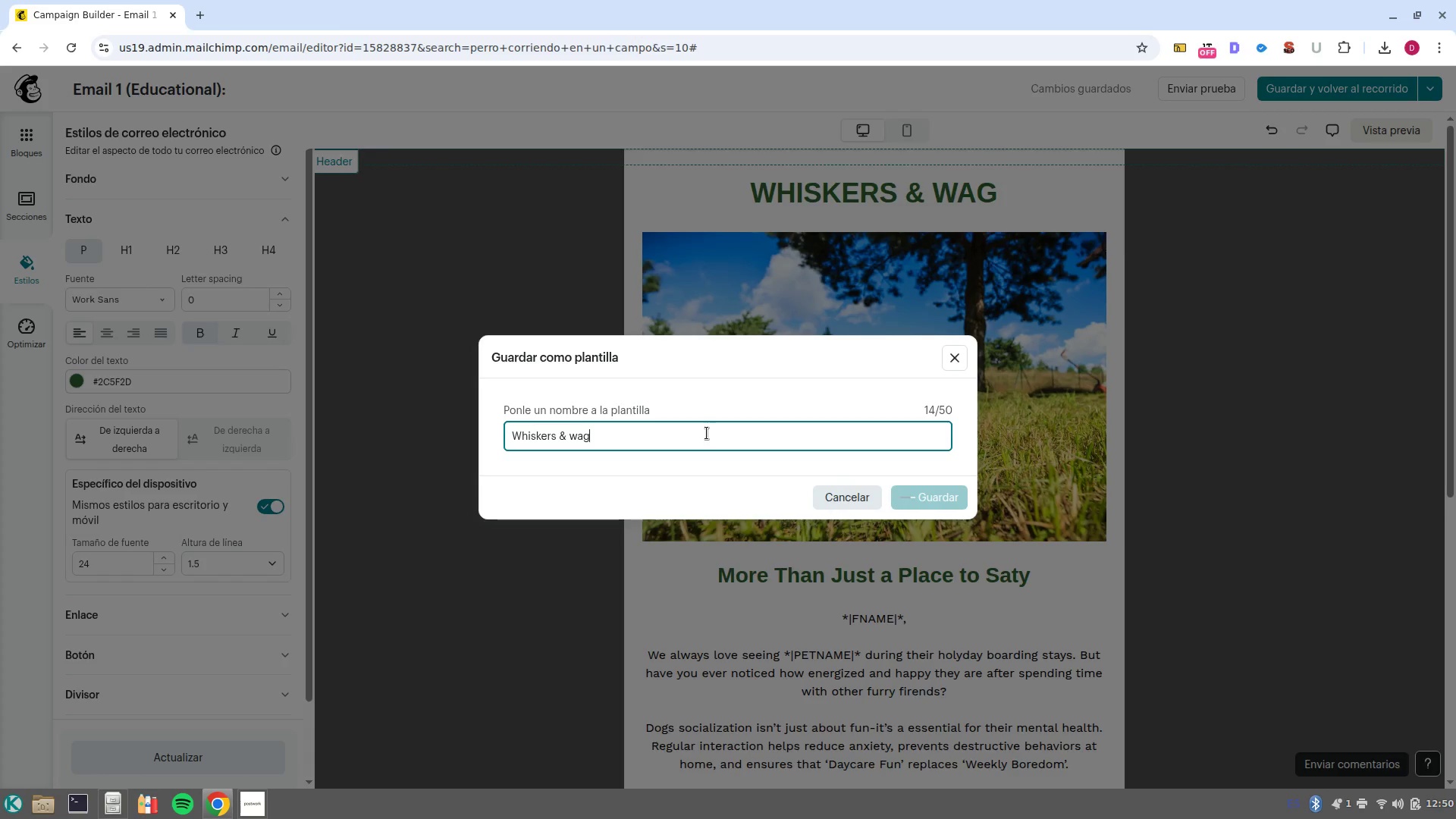 
 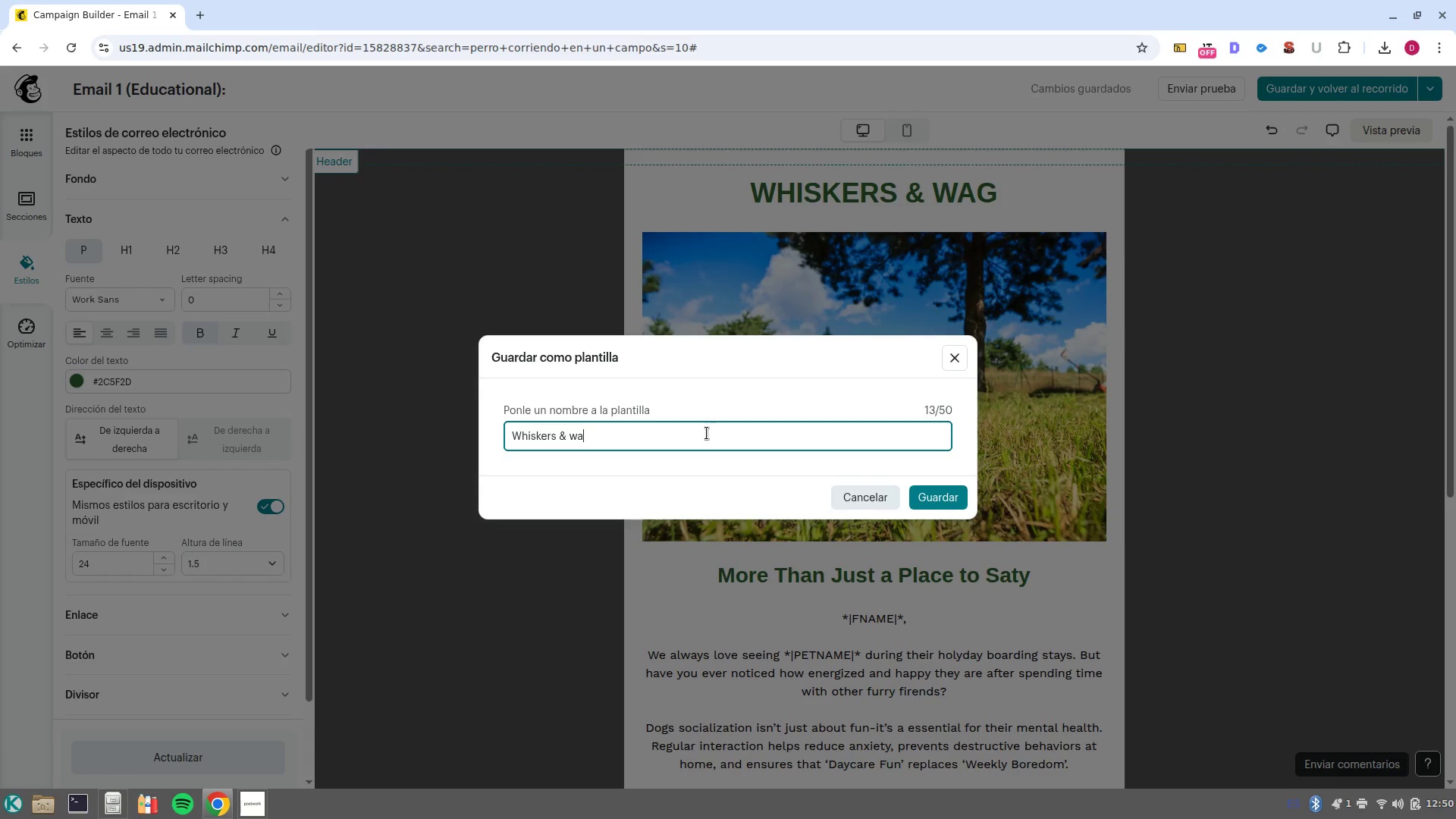 
key(Enter)
 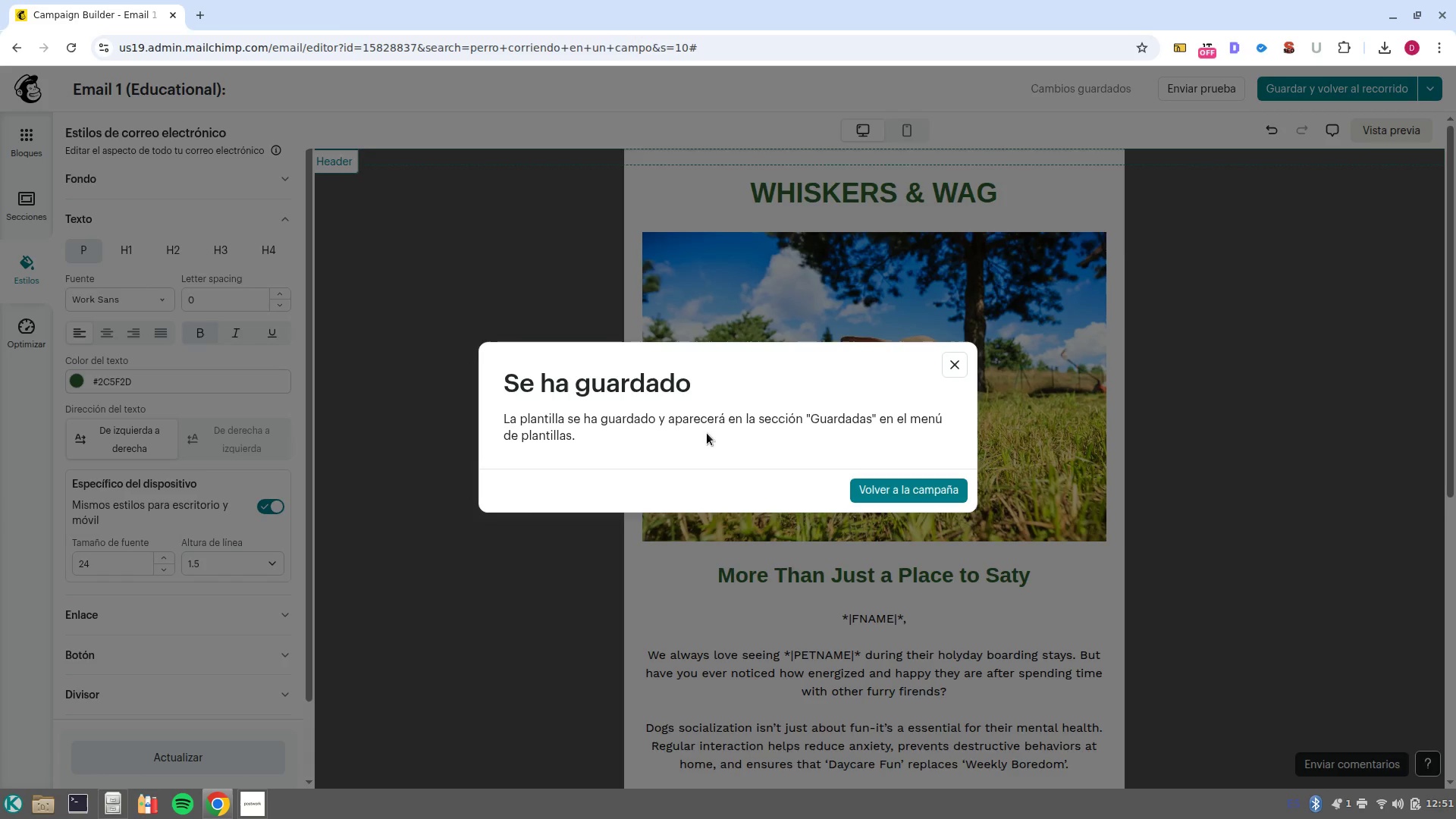 
wait(16.28)
 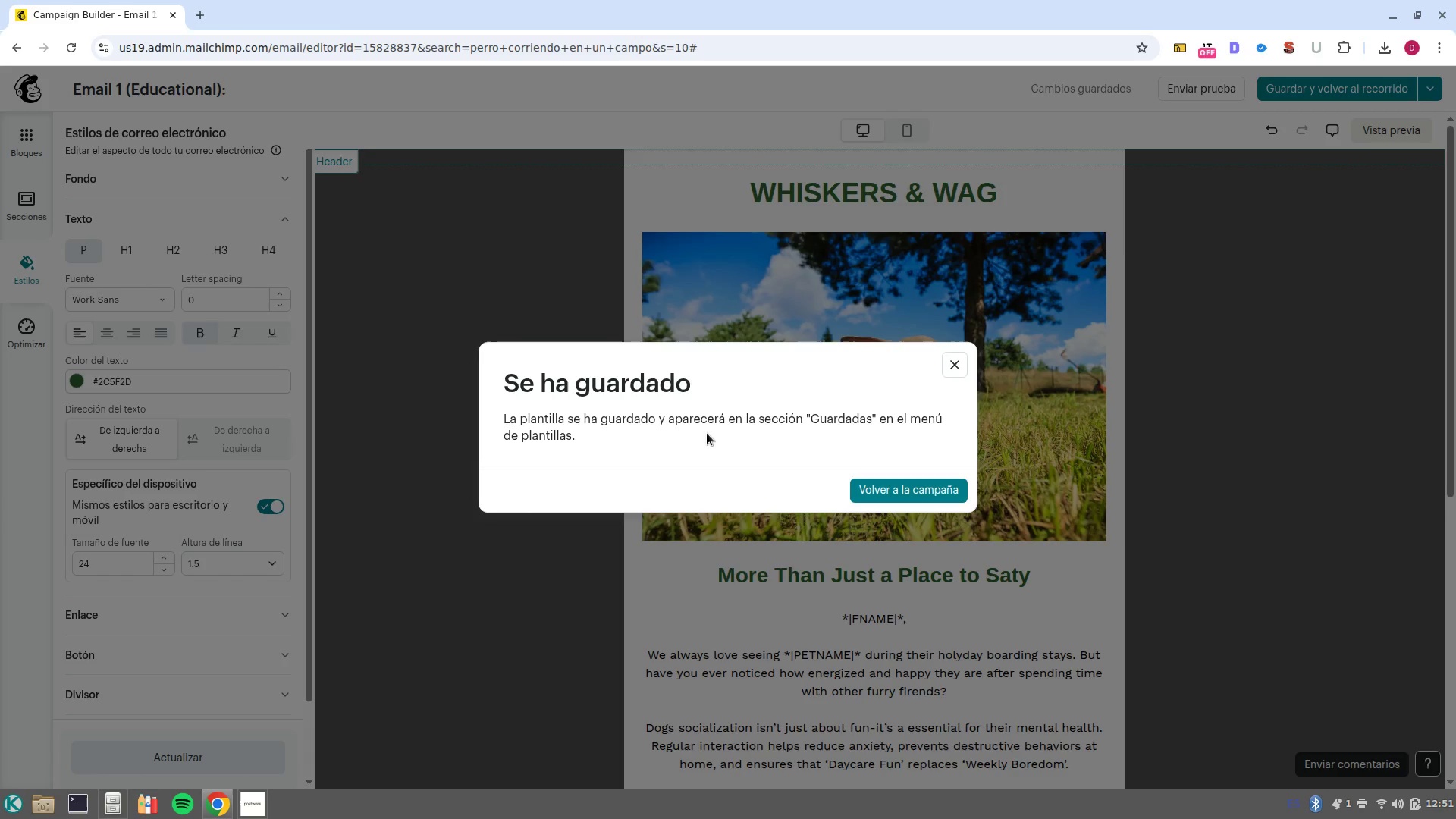 
left_click([924, 511])
 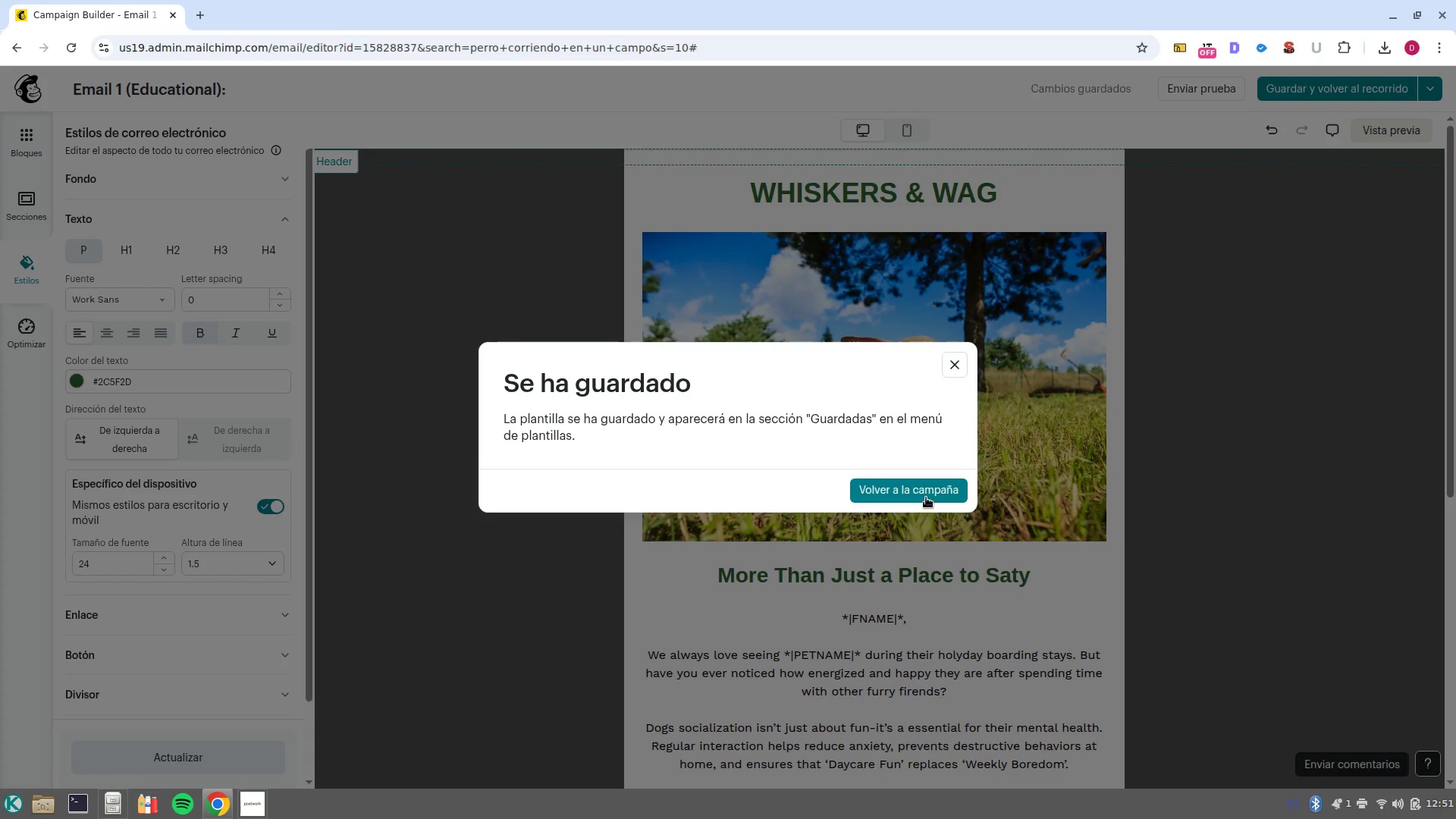 
left_click([926, 497])
 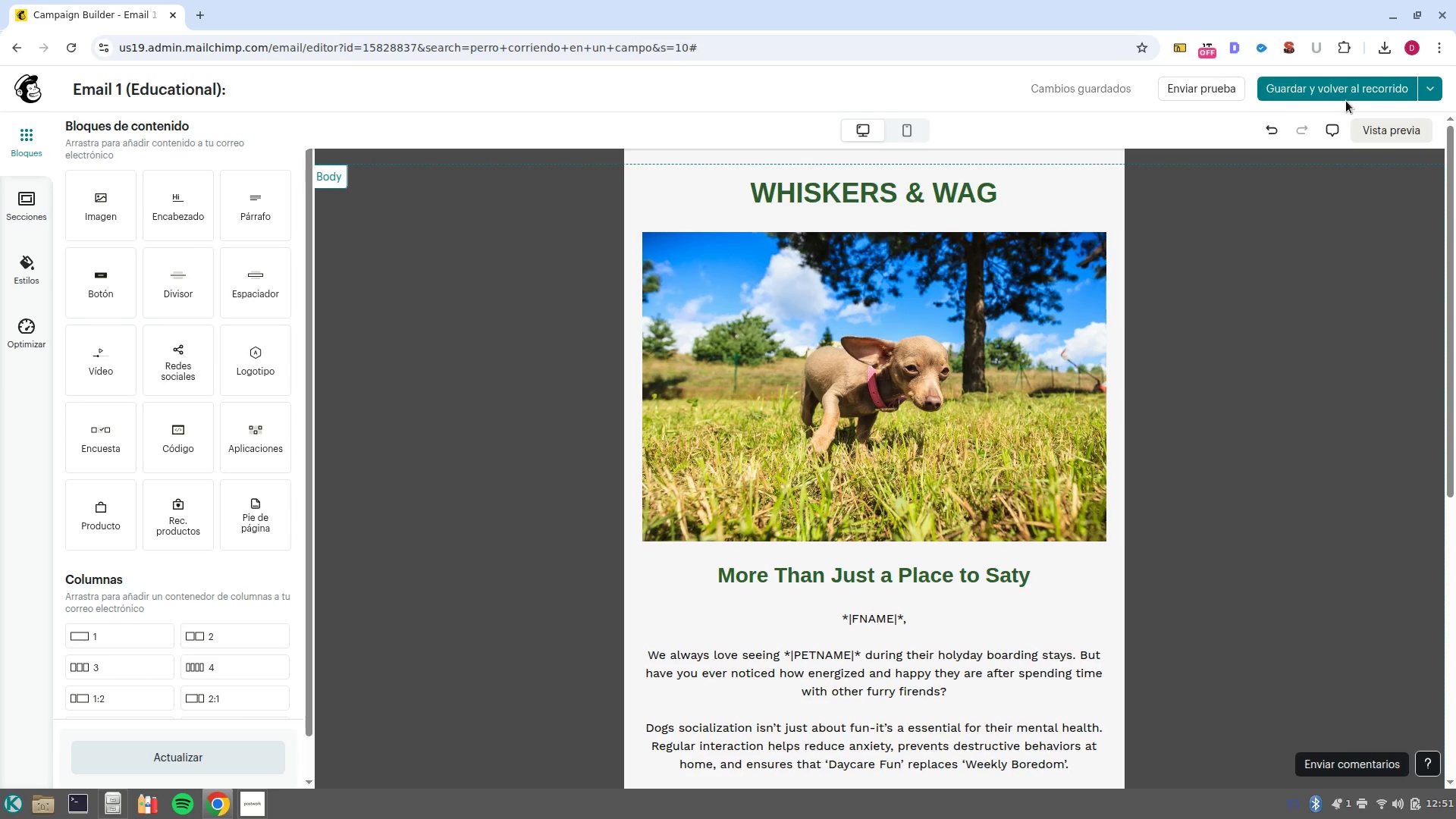 
left_click([1341, 90])
 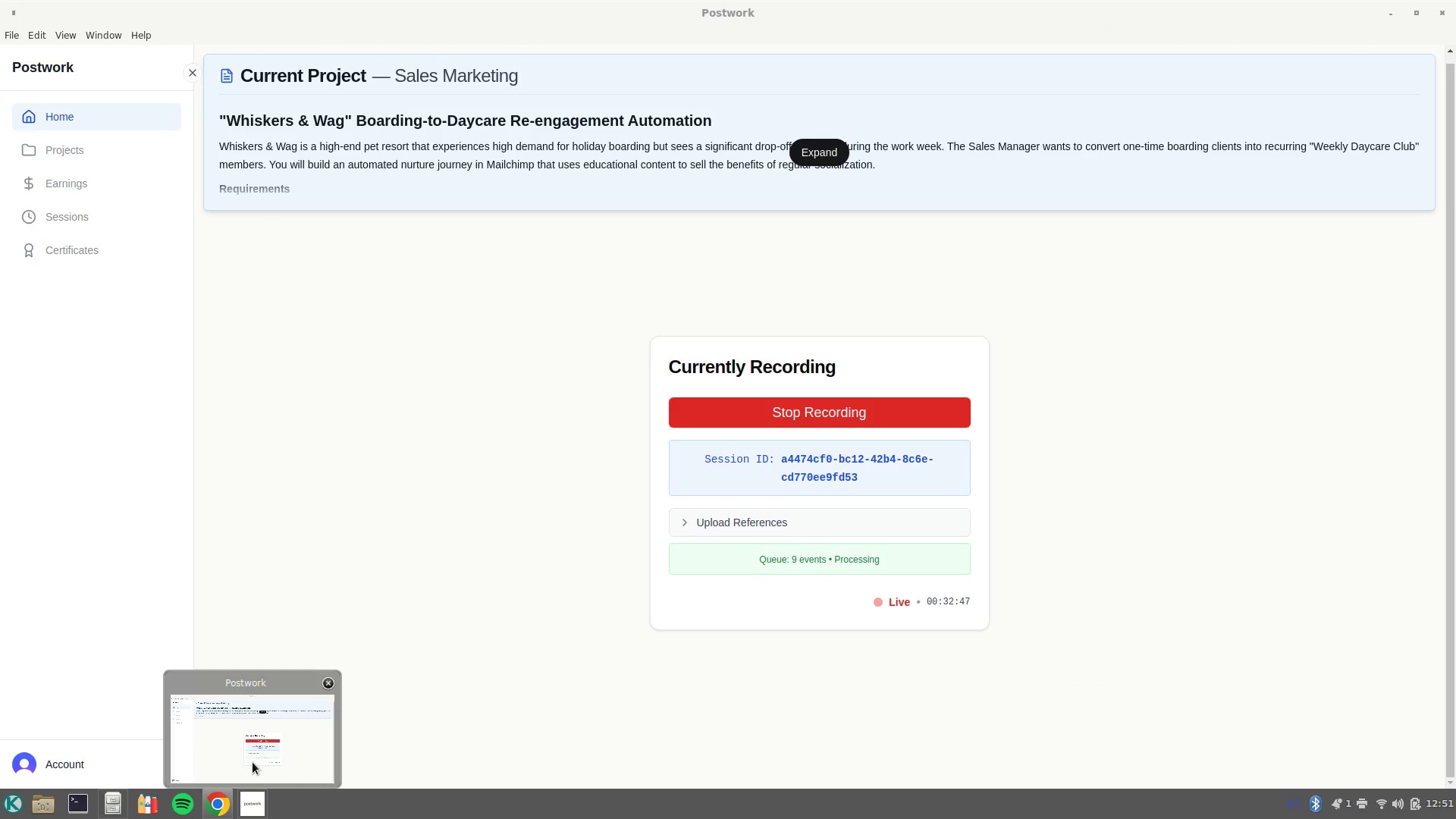 
mouse_move([860, 554])
 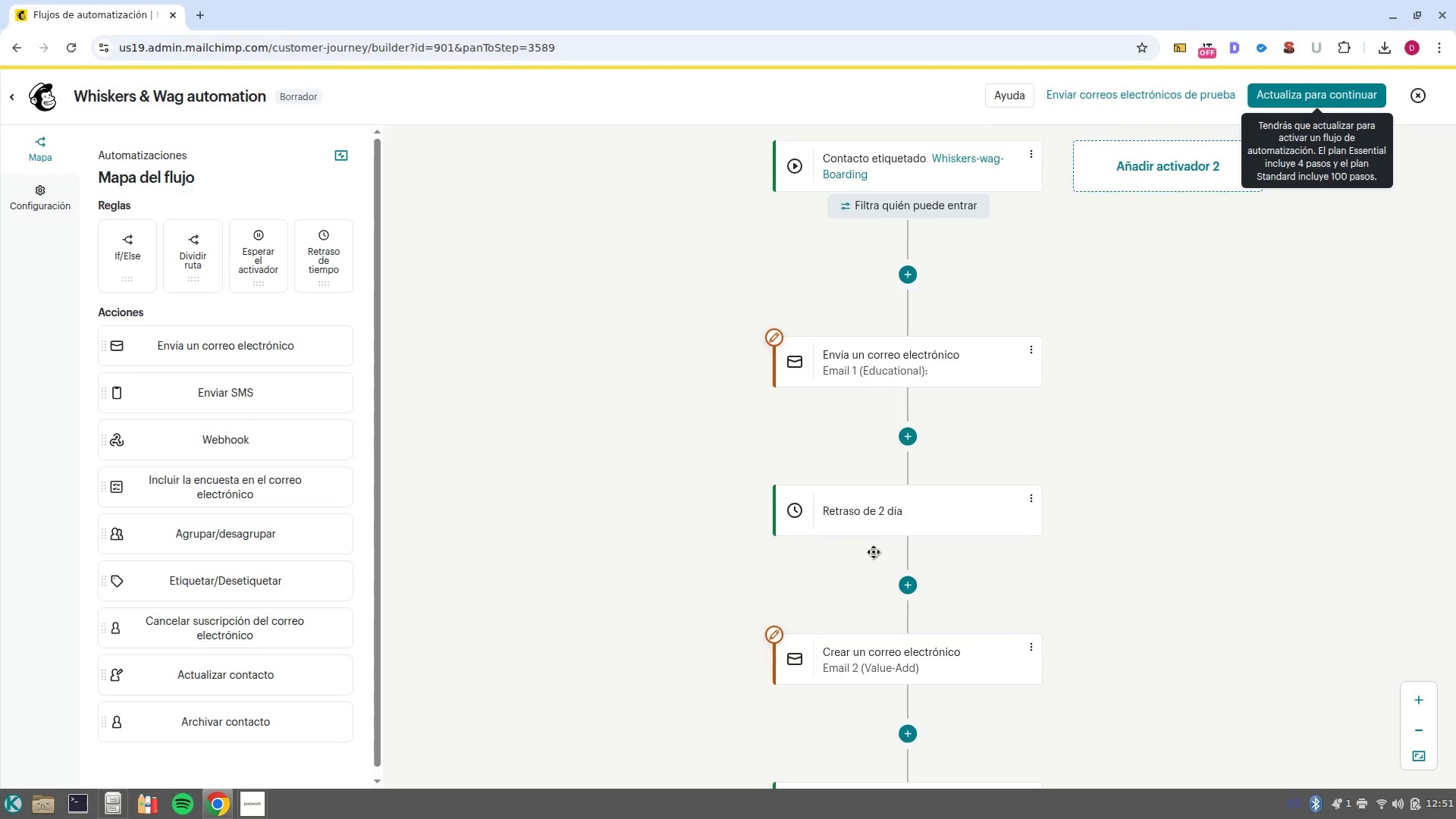 
scroll: coordinate [1078, 594], scroll_direction: down, amount: 6.0
 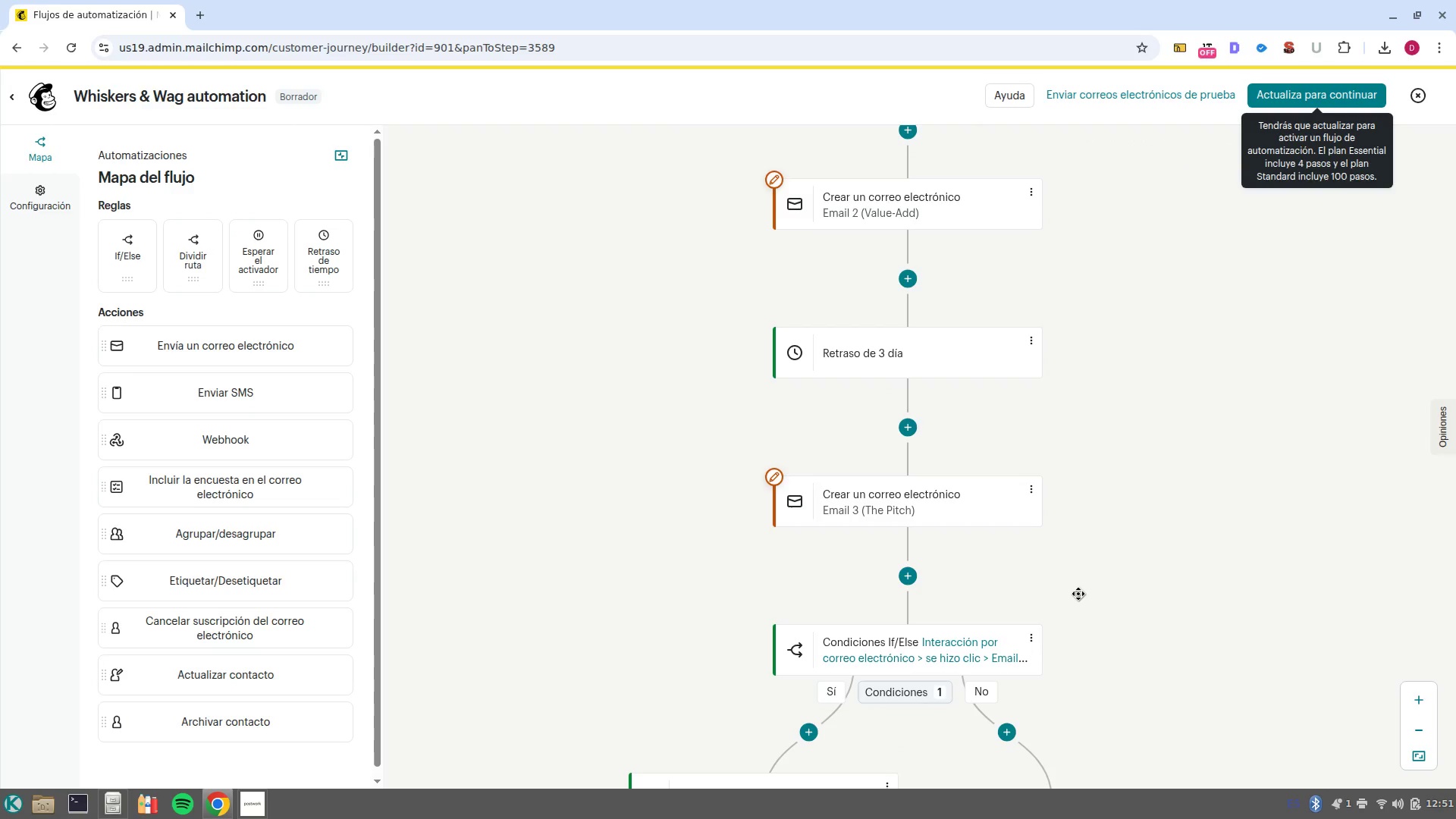 
scroll: coordinate [1072, 588], scroll_direction: up, amount: 2.0
 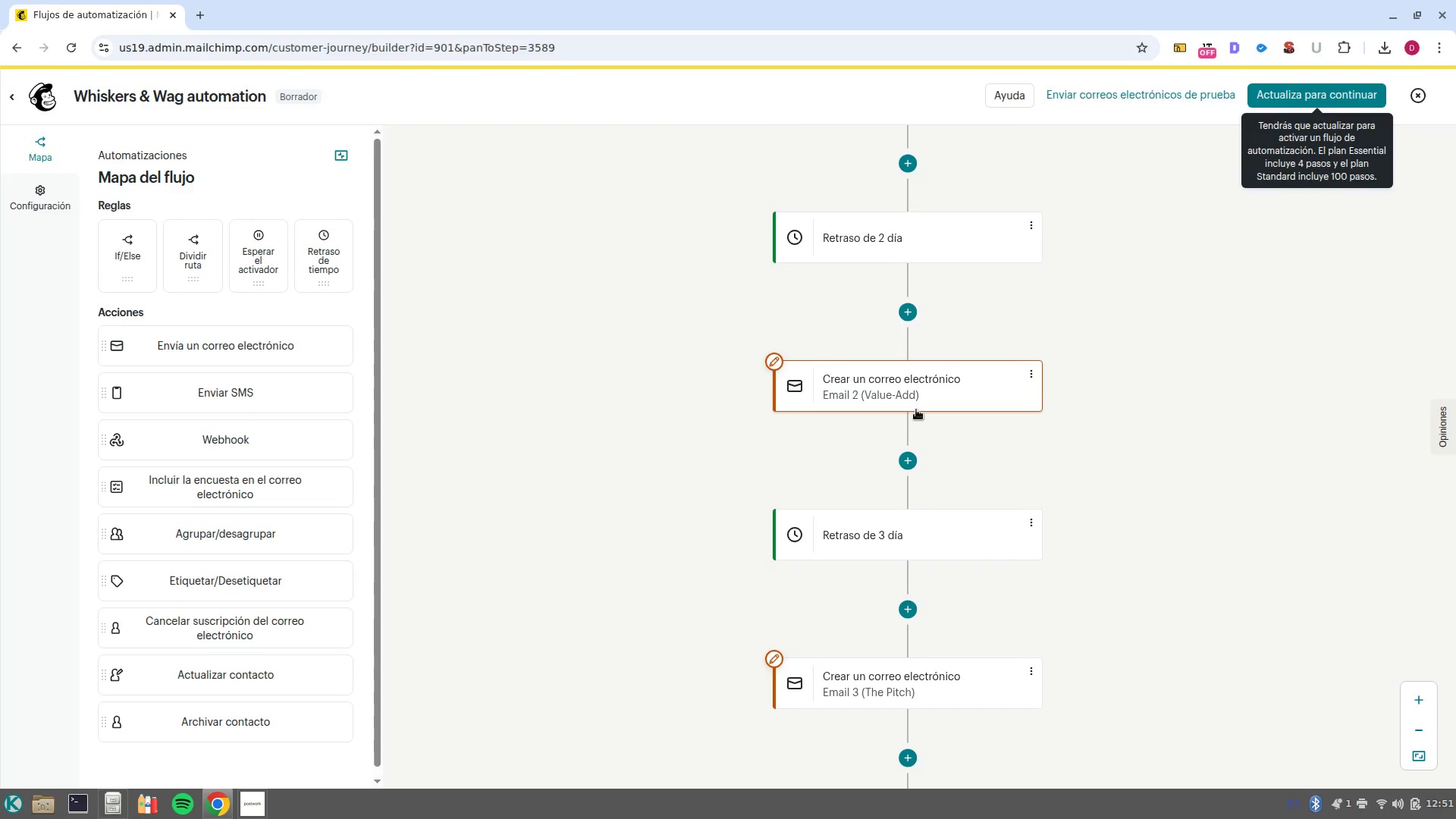 
left_click([918, 407])
 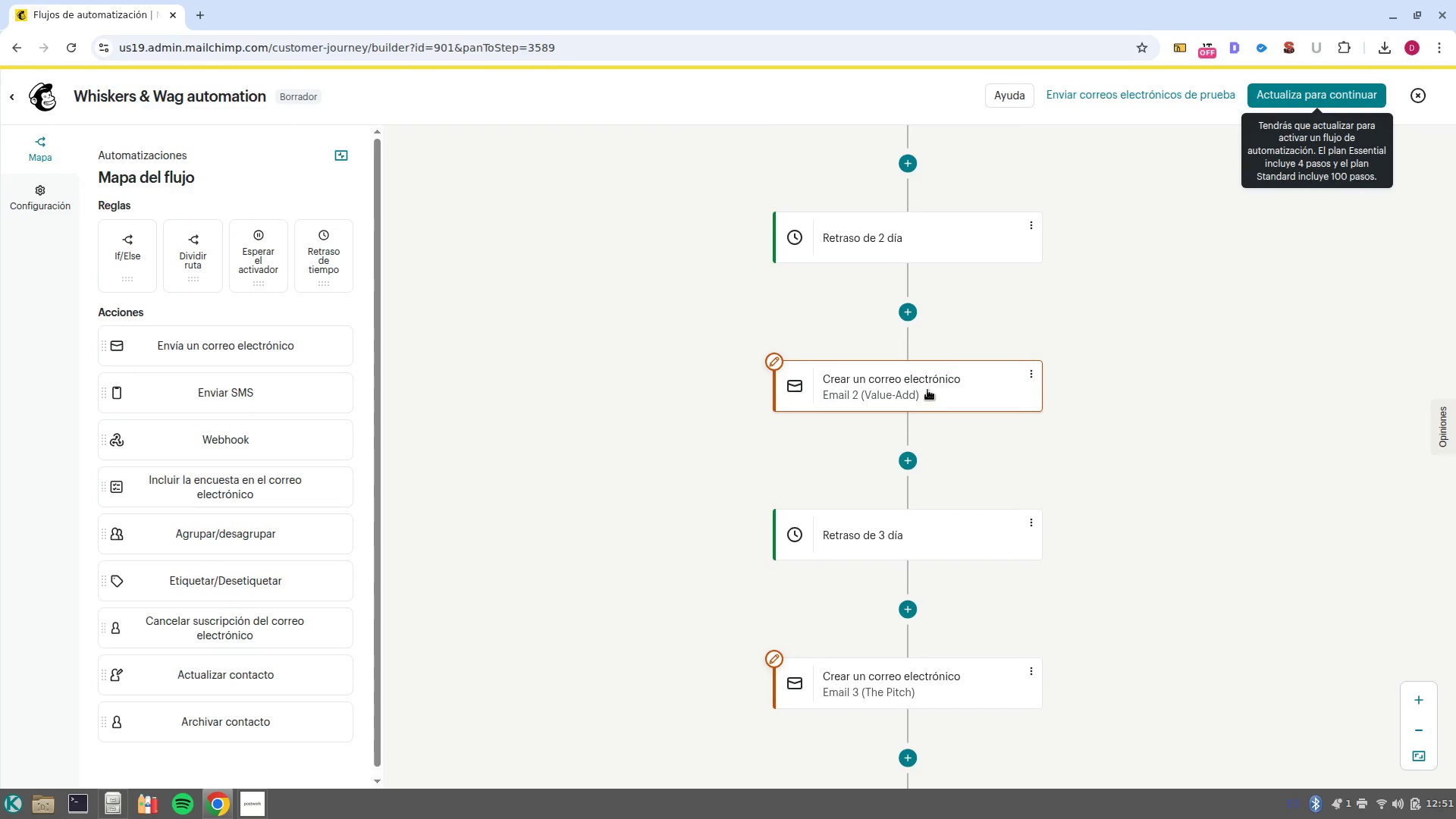 
left_click([927, 390])
 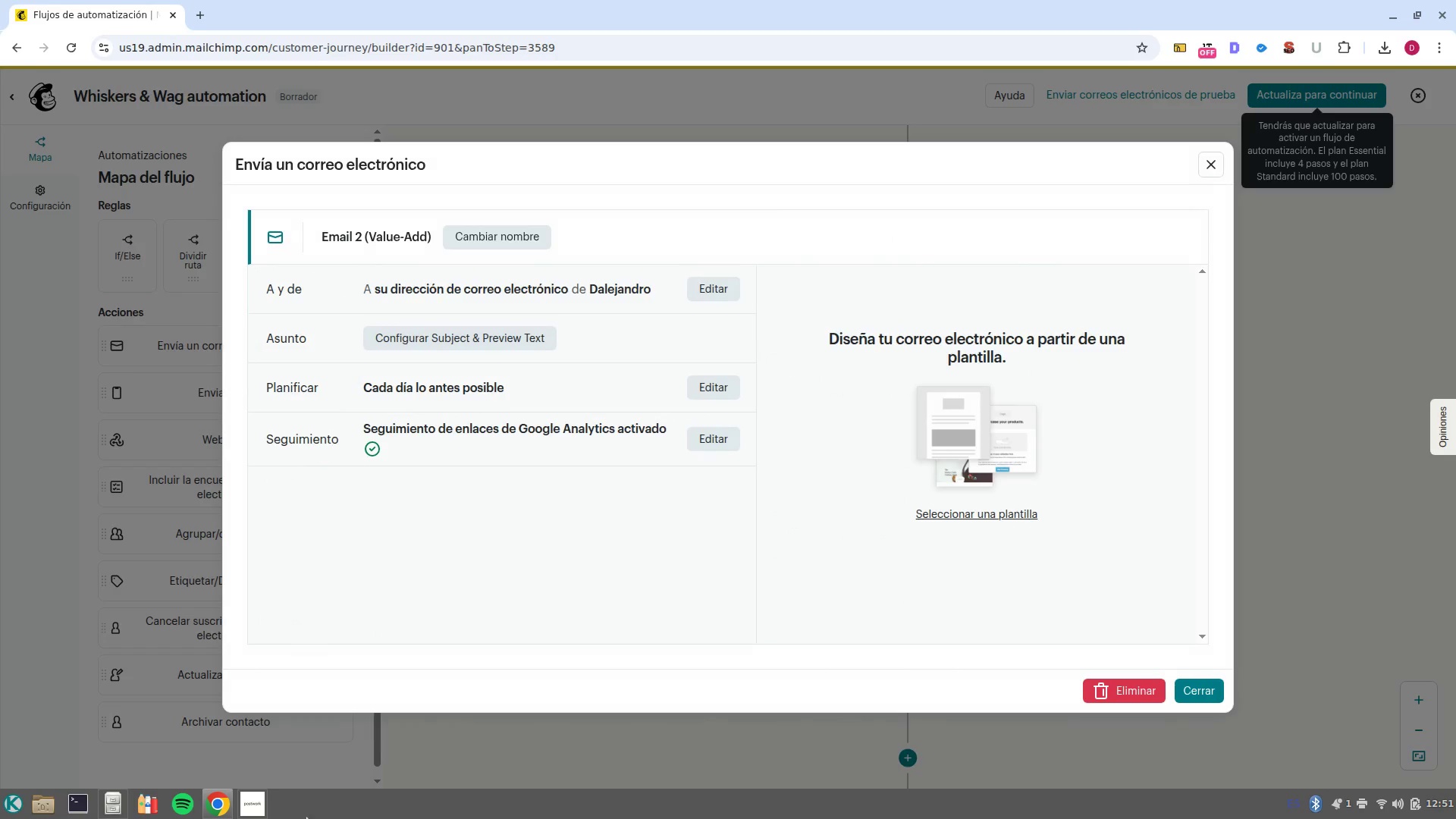 
left_click([246, 802])